 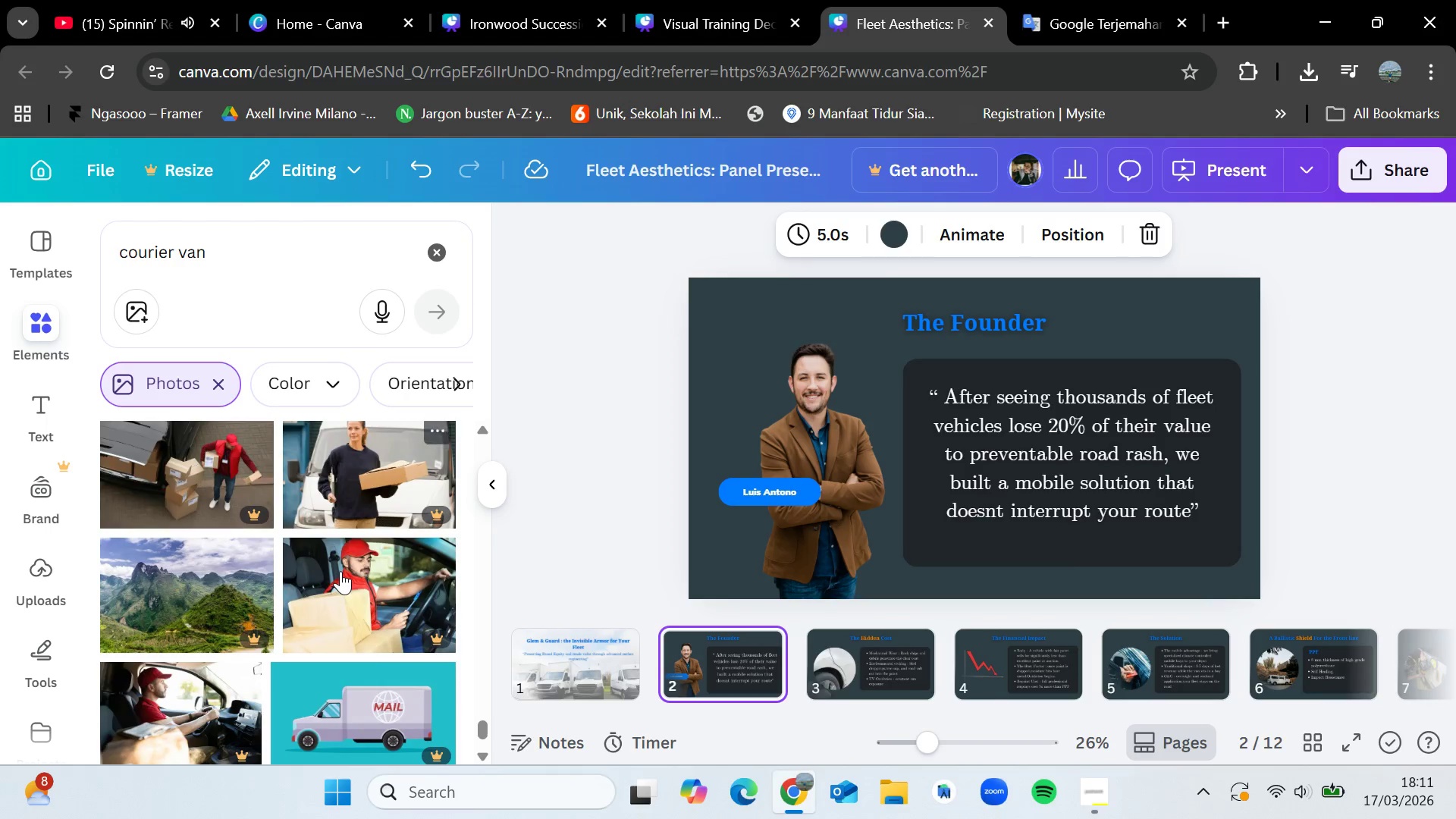 
scroll: coordinate [340, 571], scroll_direction: up, amount: 3.0
 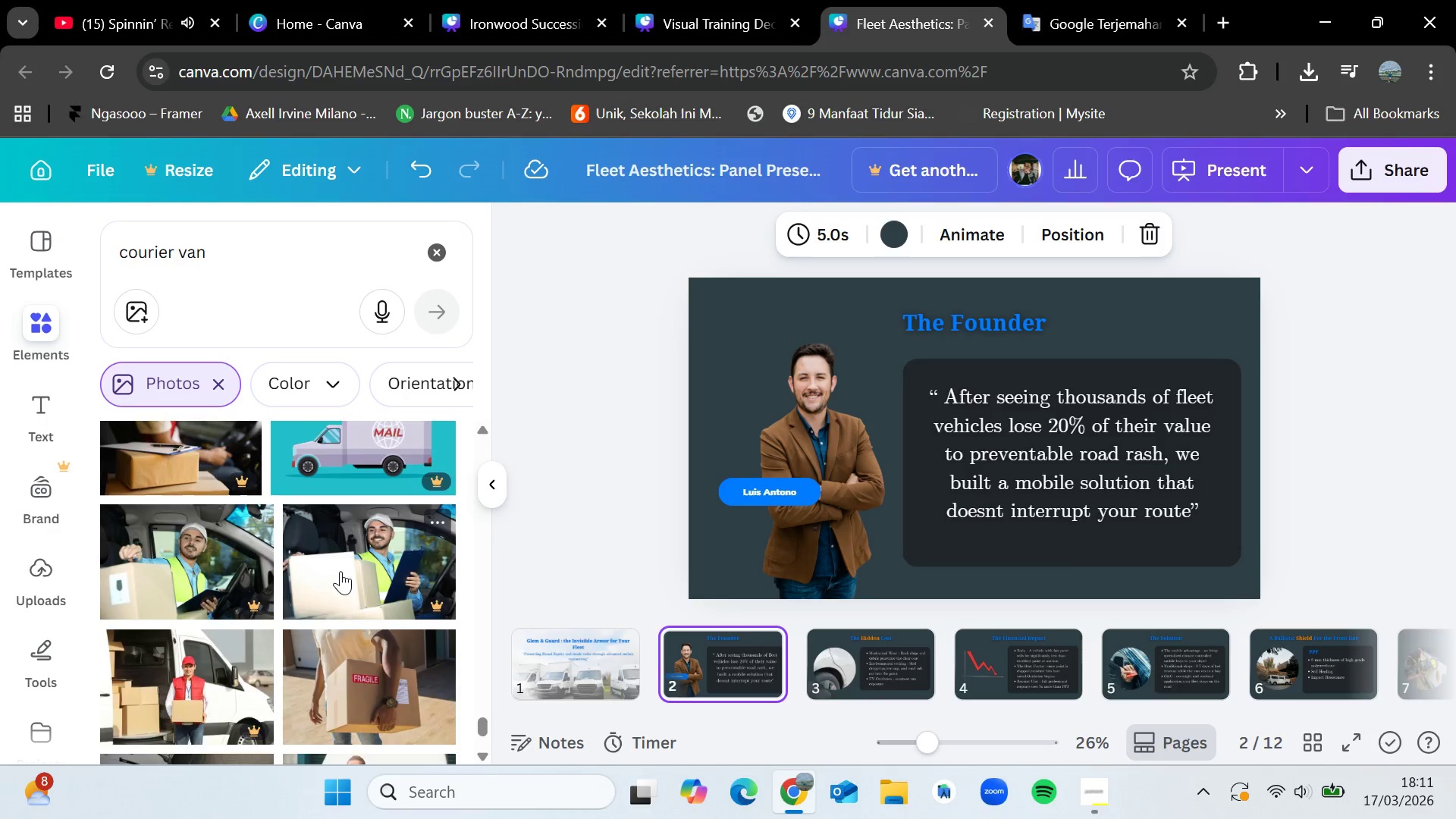 
scroll: coordinate [261, 577], scroll_direction: down, amount: 6.0
 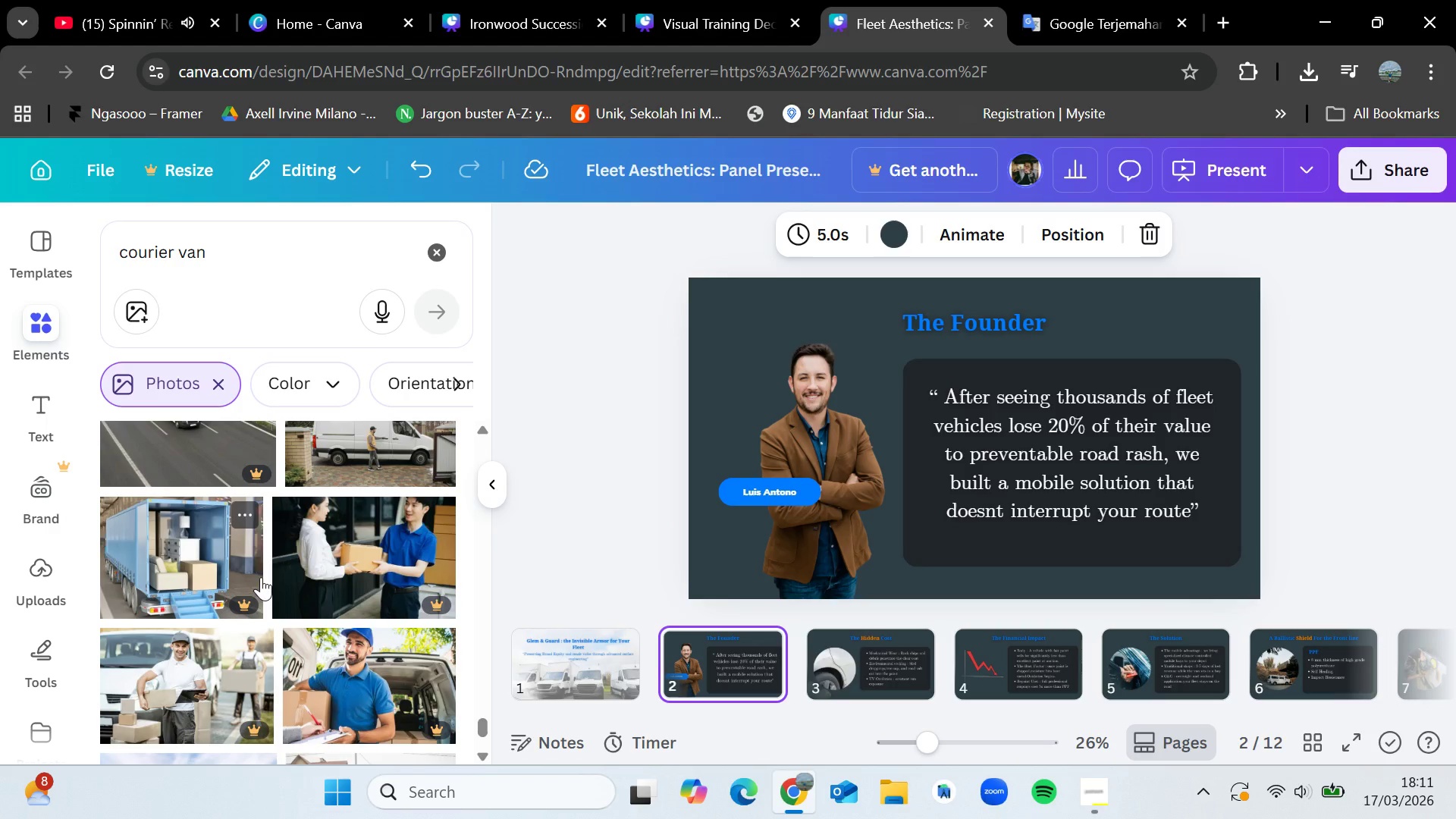 
scroll: coordinate [261, 577], scroll_direction: up, amount: 6.0
 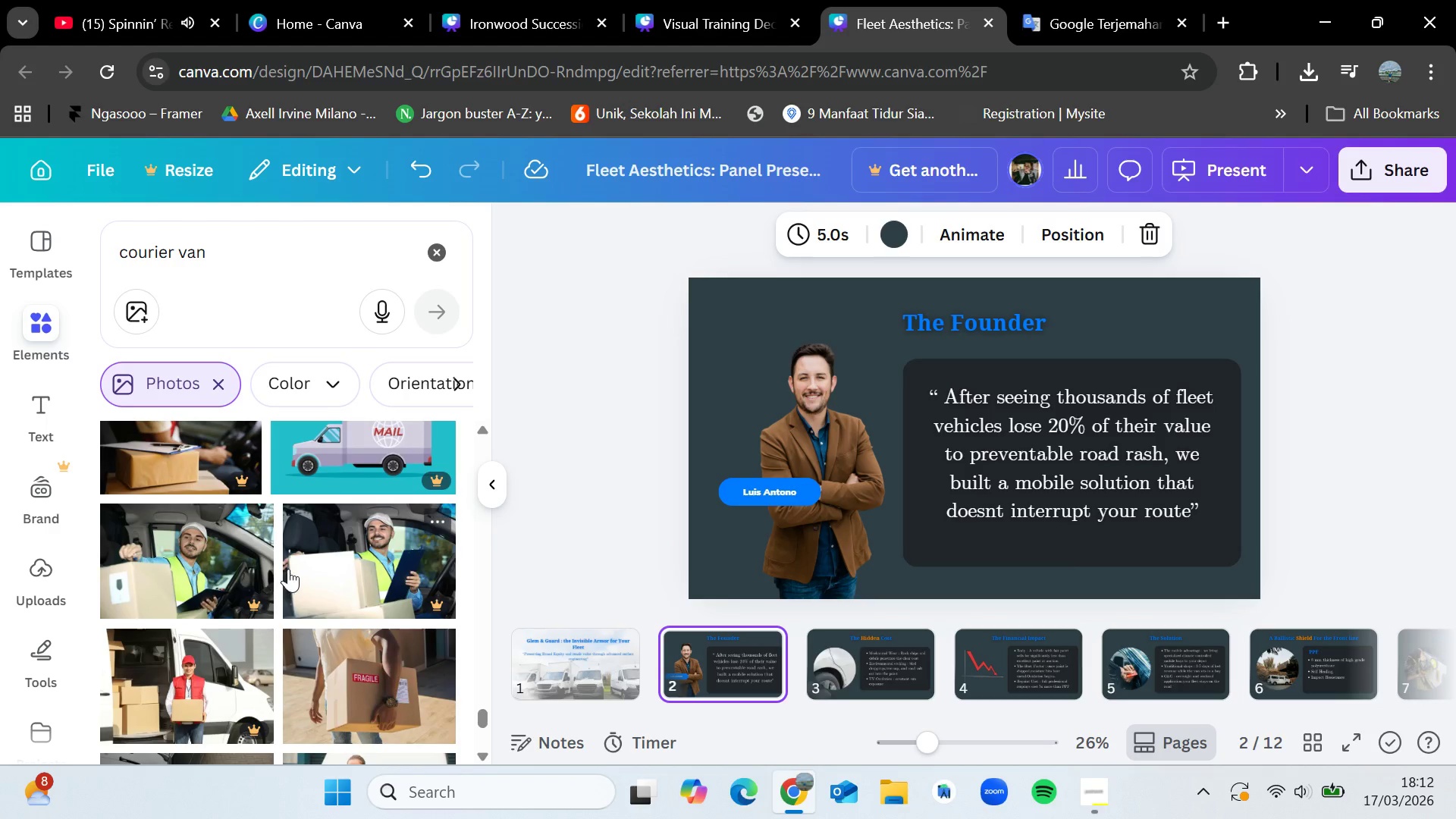 
wait(13.76)
 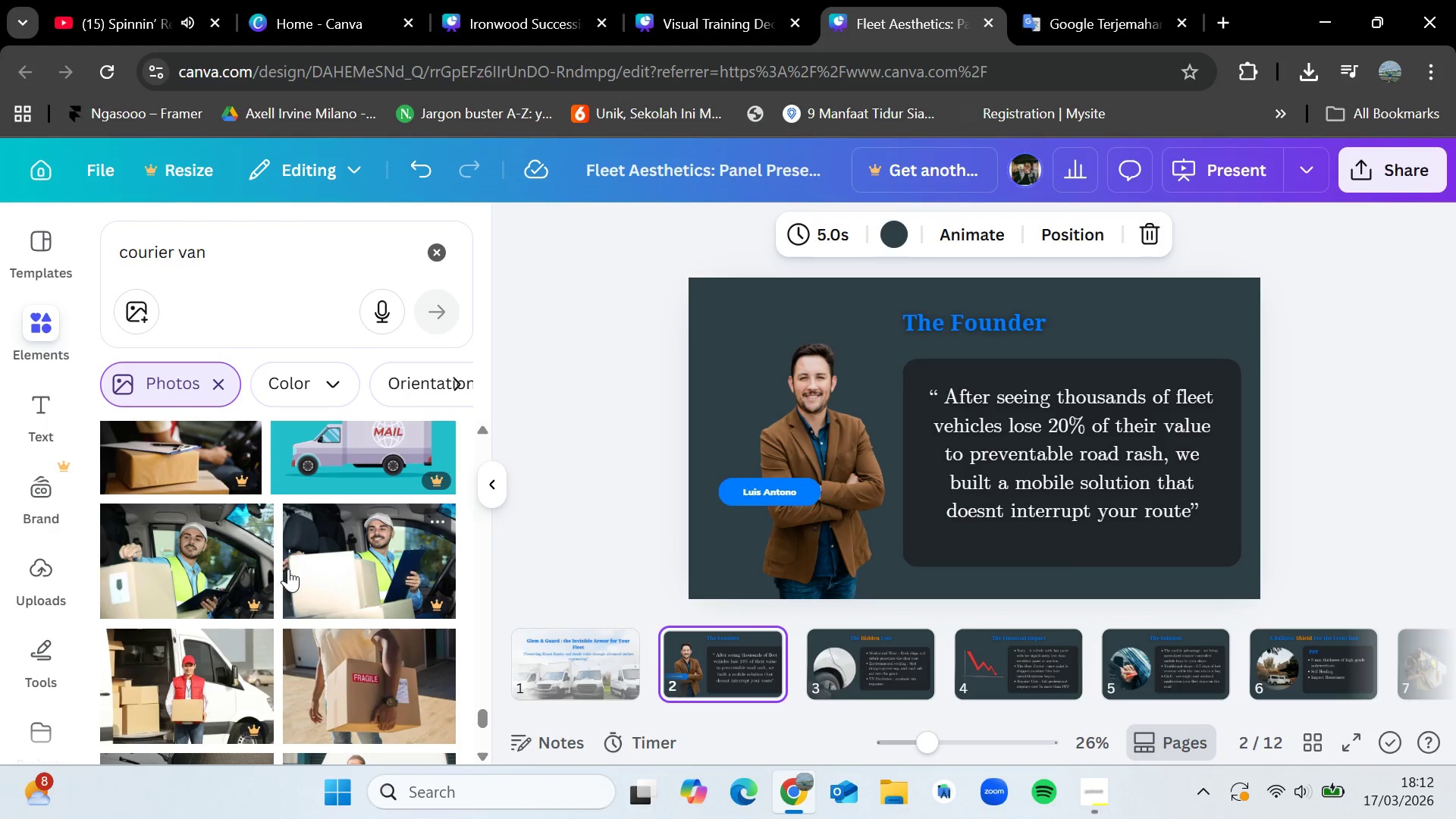 
left_click([1097, 796])